 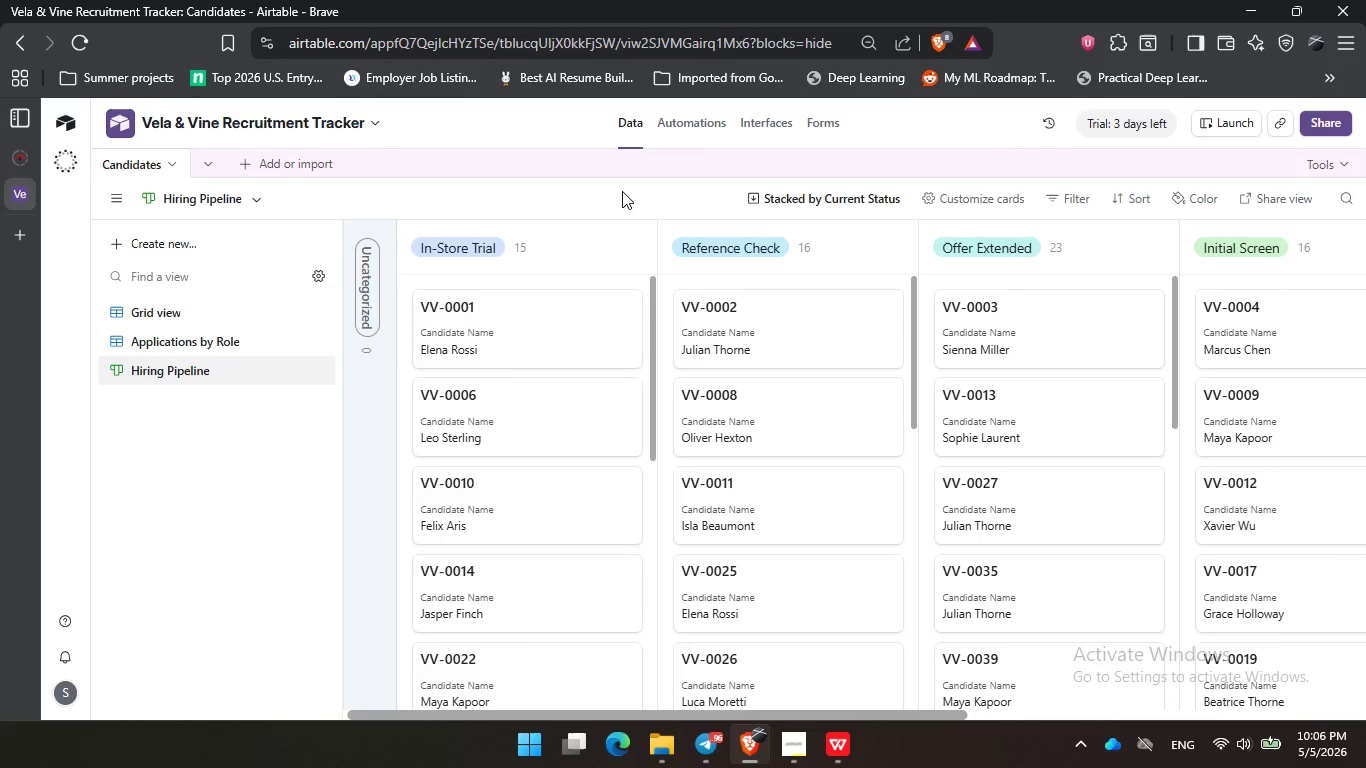 
left_click([114, 197])
 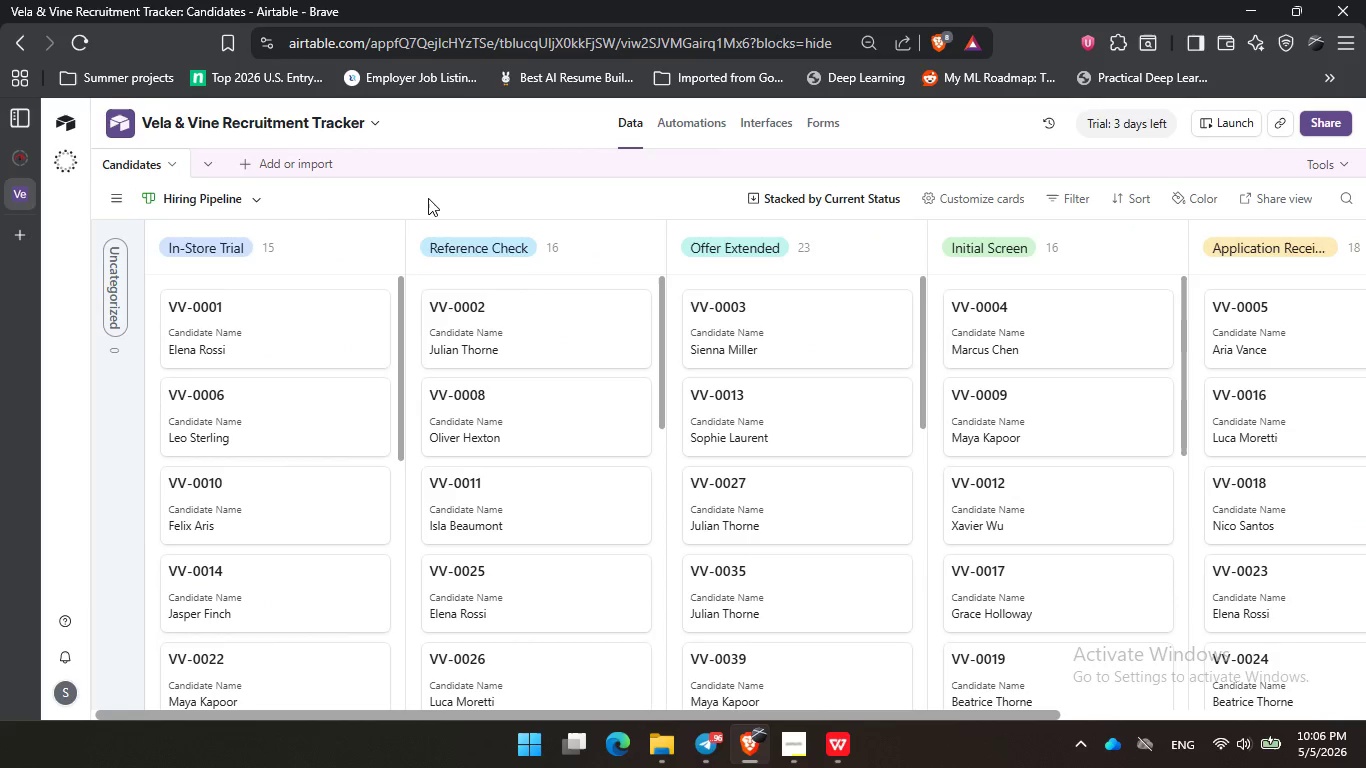 
left_click([432, 197])
 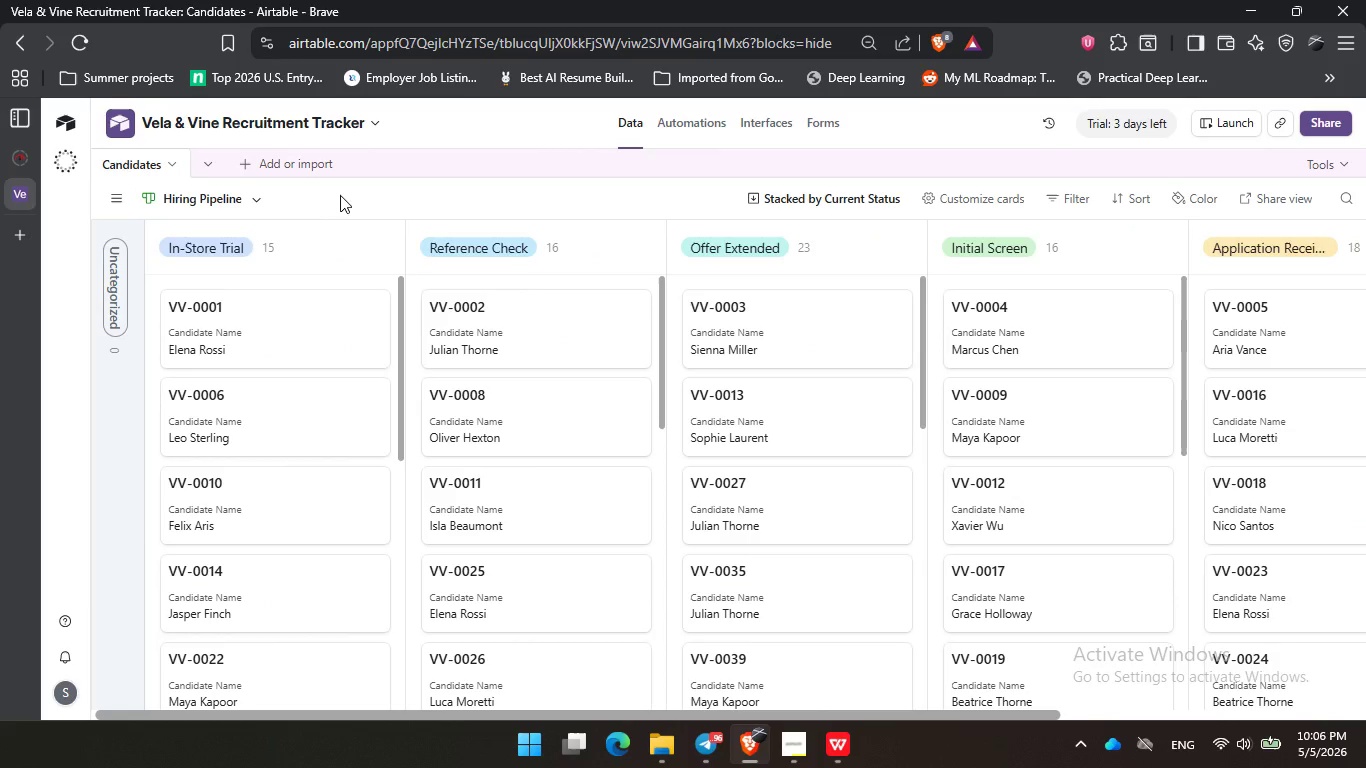 
left_click_drag(start_coordinate=[340, 195], to_coordinate=[357, 195])
 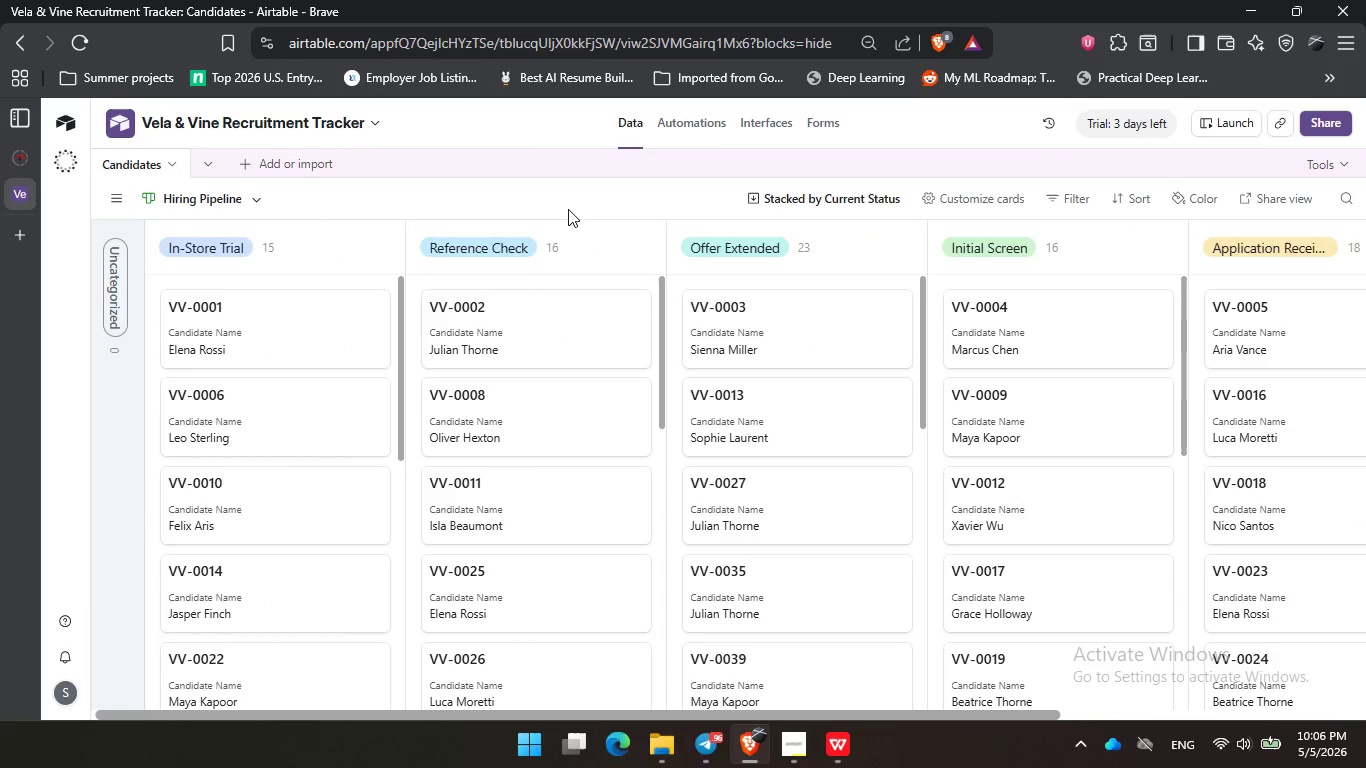 
left_click_drag(start_coordinate=[568, 209], to_coordinate=[581, 209])
 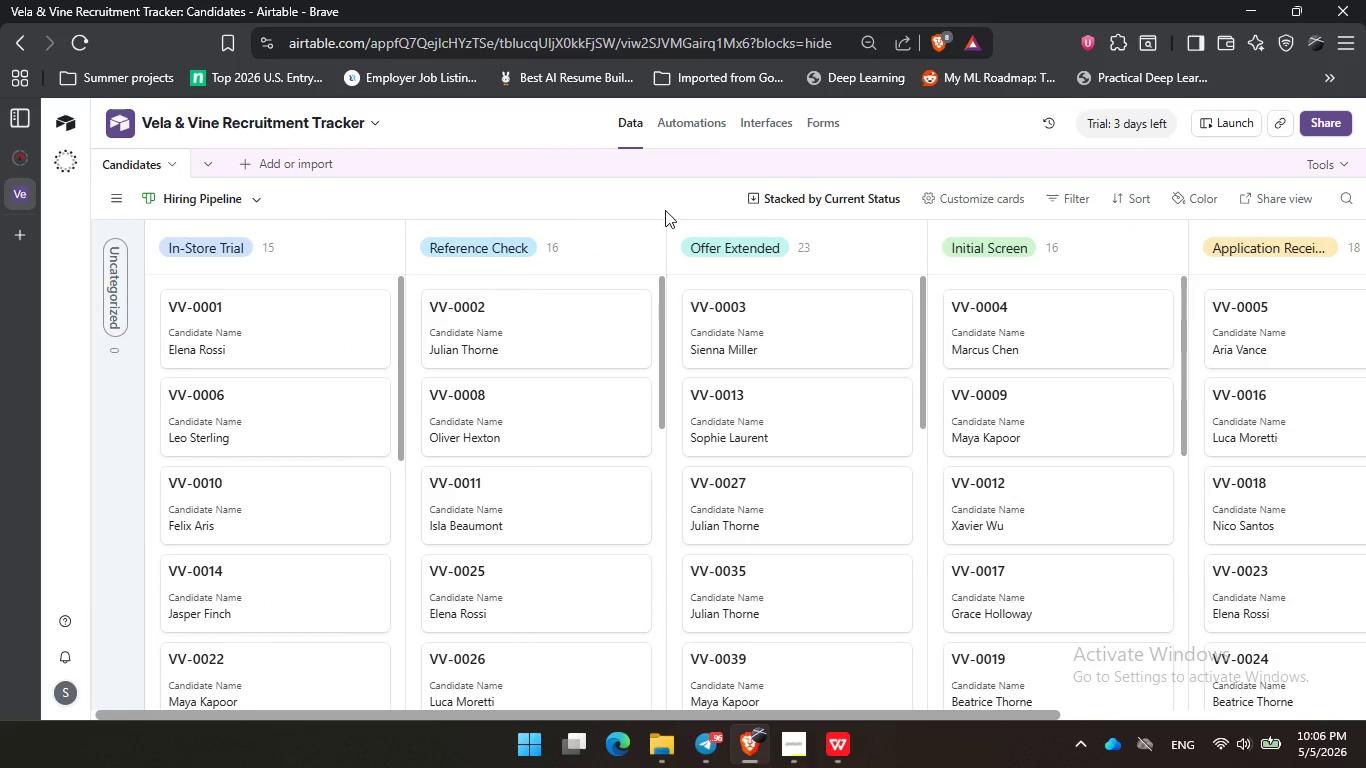 
triple_click([665, 210])
 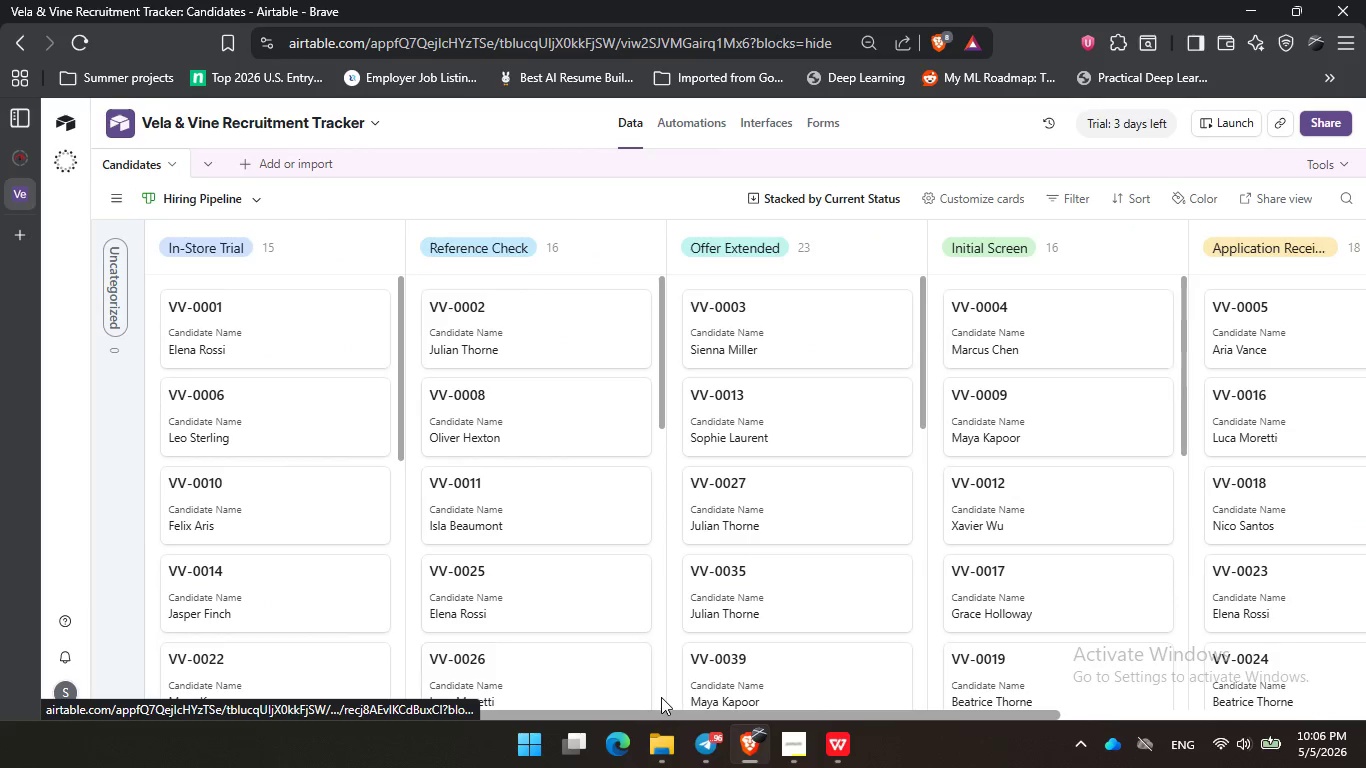 
left_click_drag(start_coordinate=[670, 713], to_coordinate=[1079, 703])
 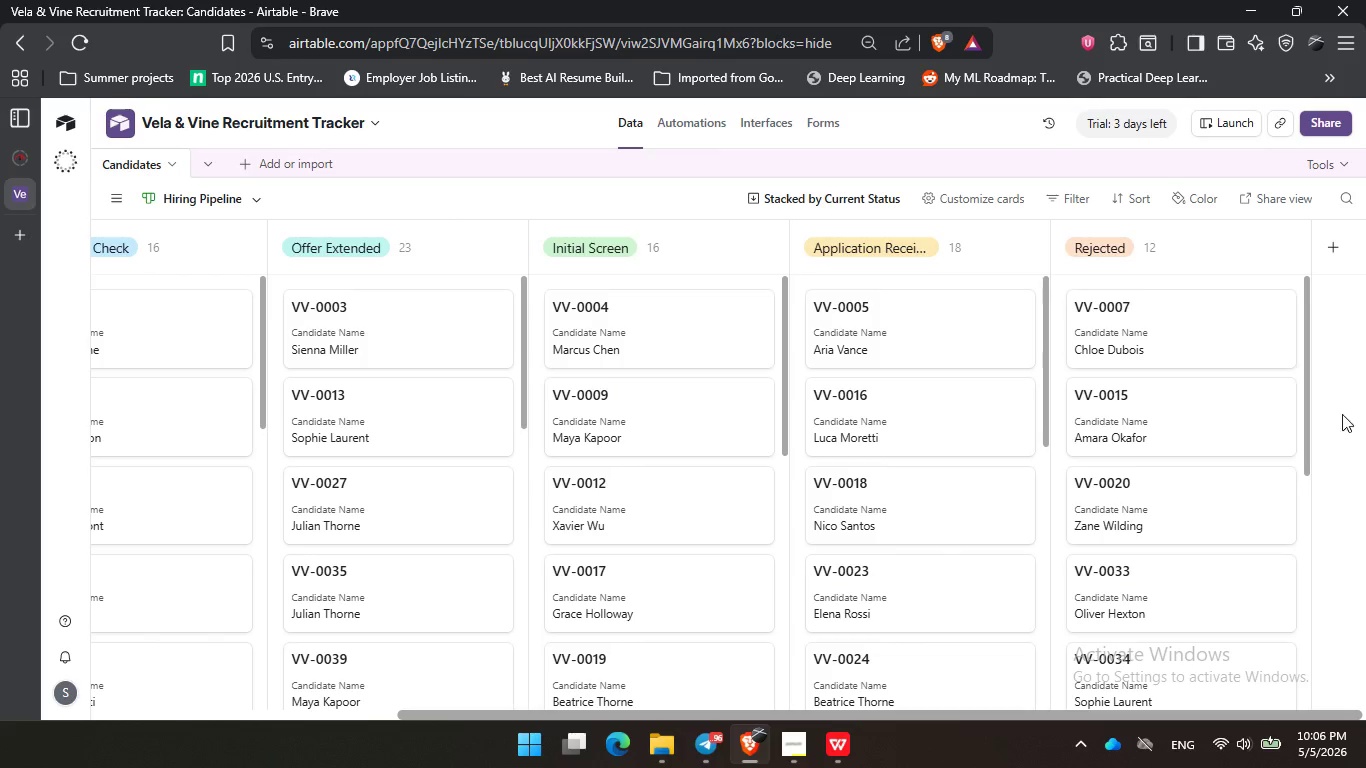 
double_click([1343, 445])
 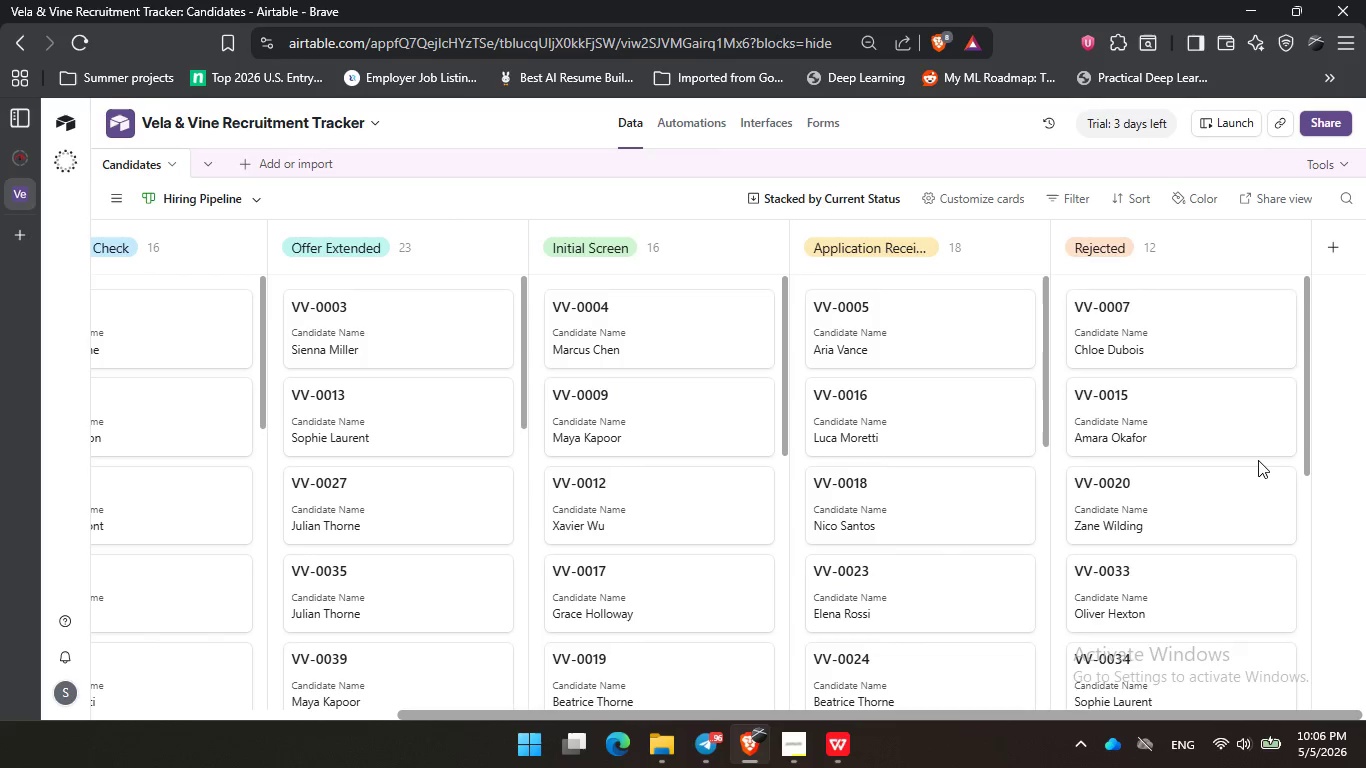 
scroll: coordinate [1252, 459], scroll_direction: down, amount: 6.0
 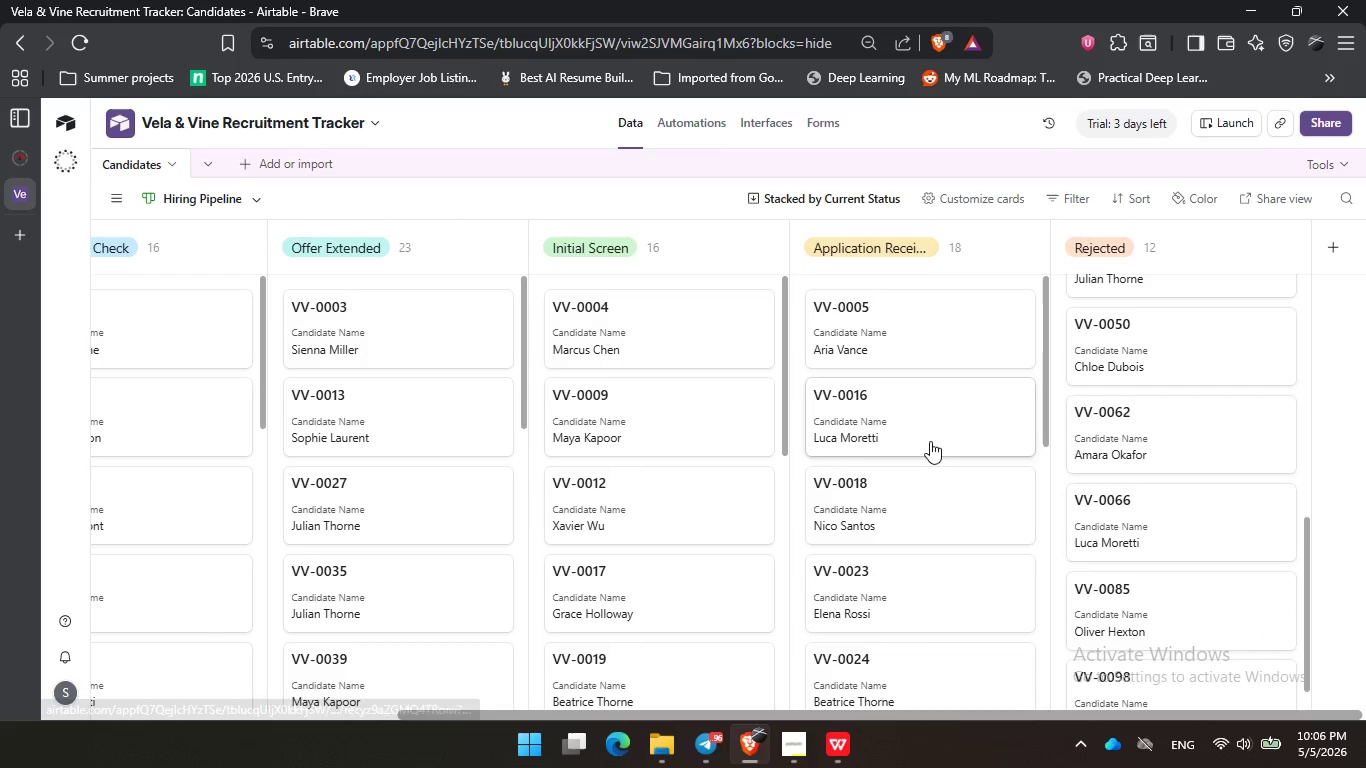 
left_click([930, 441])
 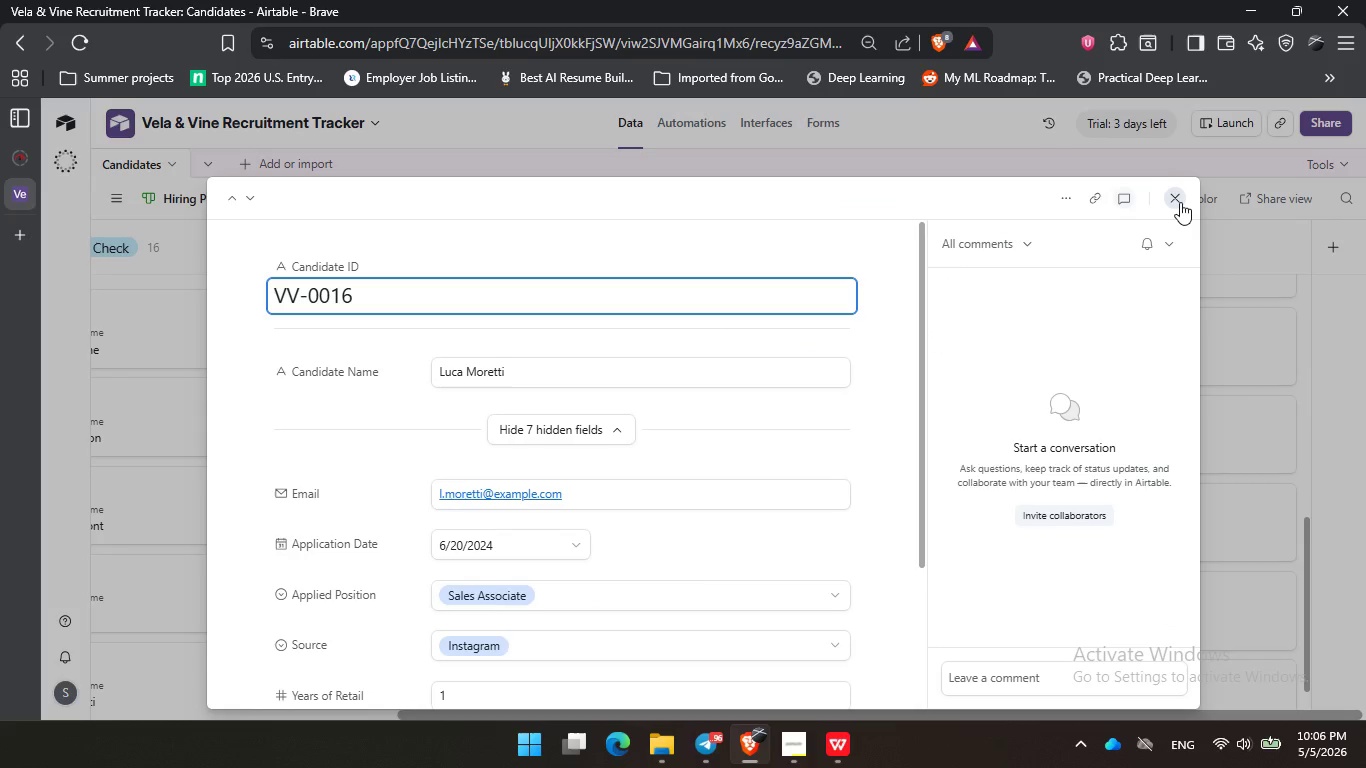 
left_click([1180, 202])
 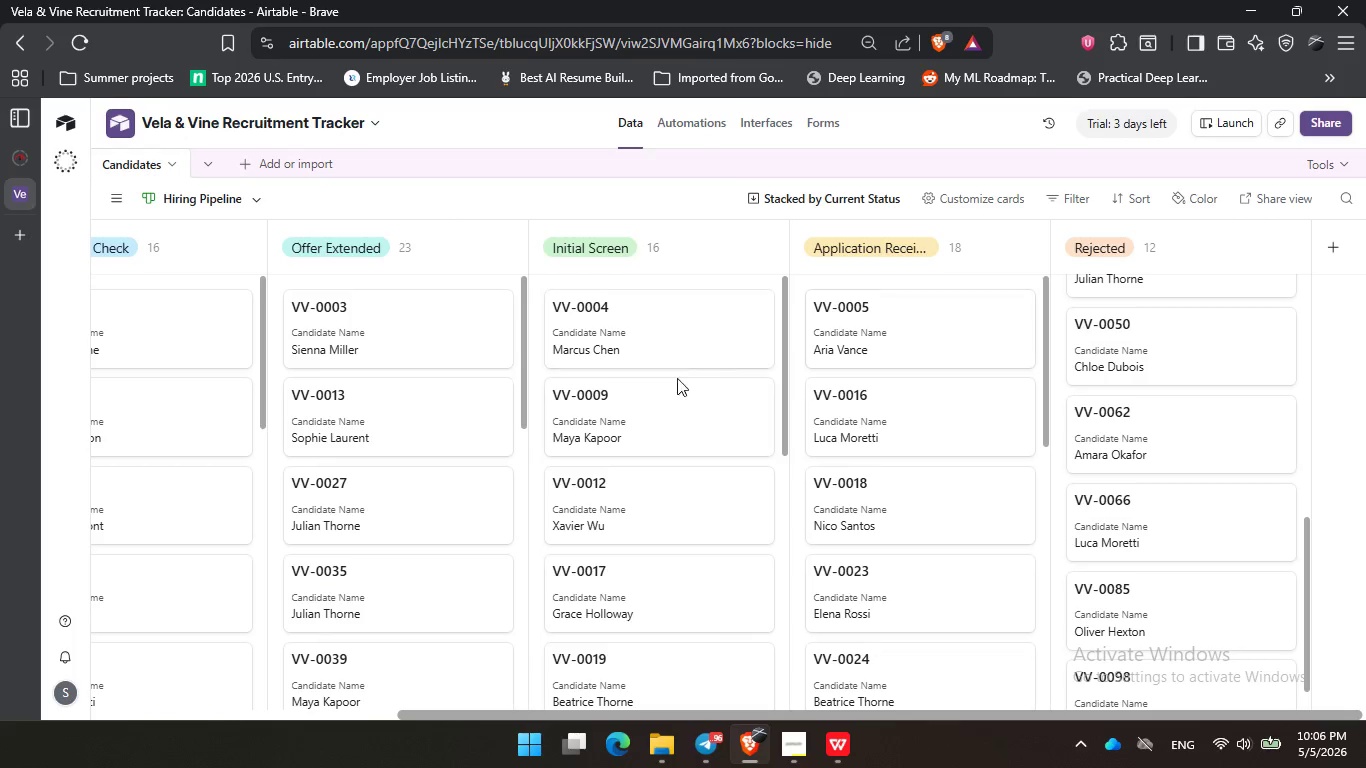 
left_click([646, 409])
 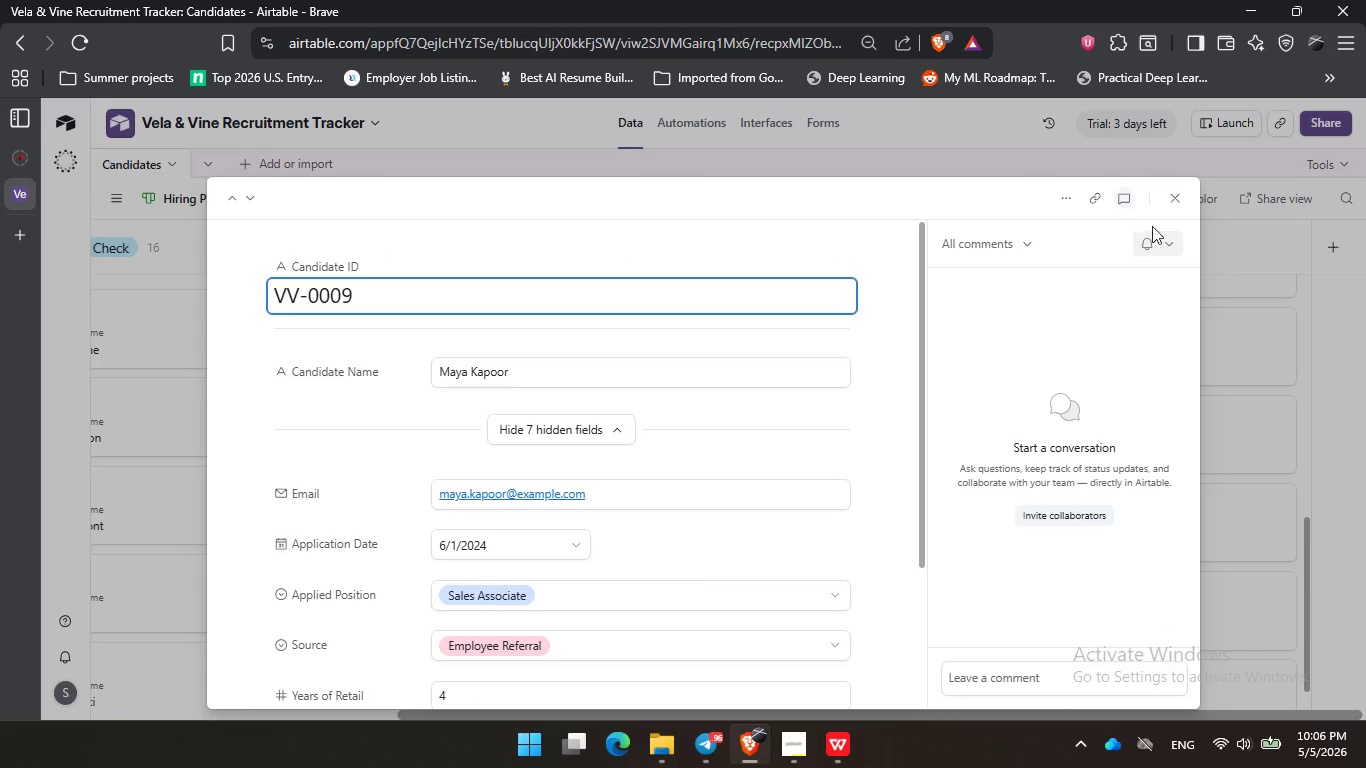 
left_click([1173, 198])
 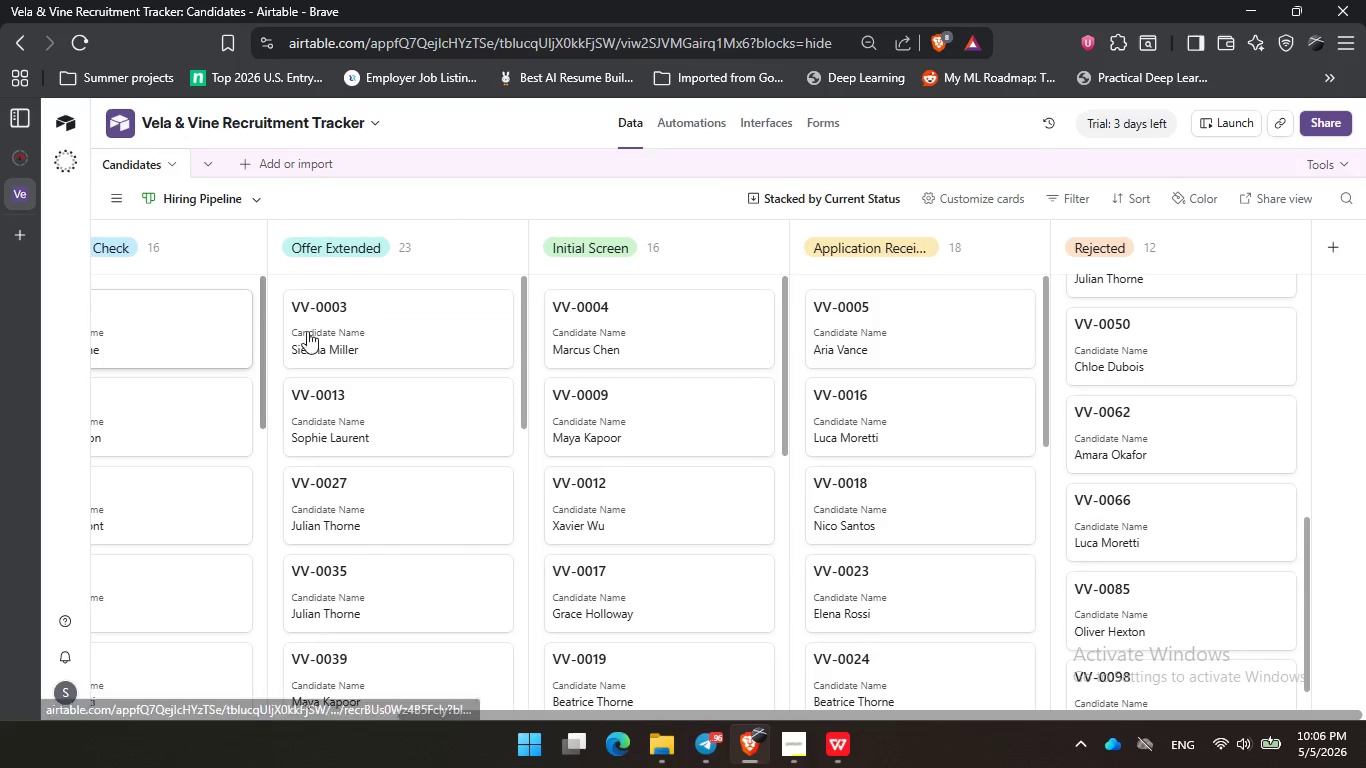 
left_click([408, 330])
 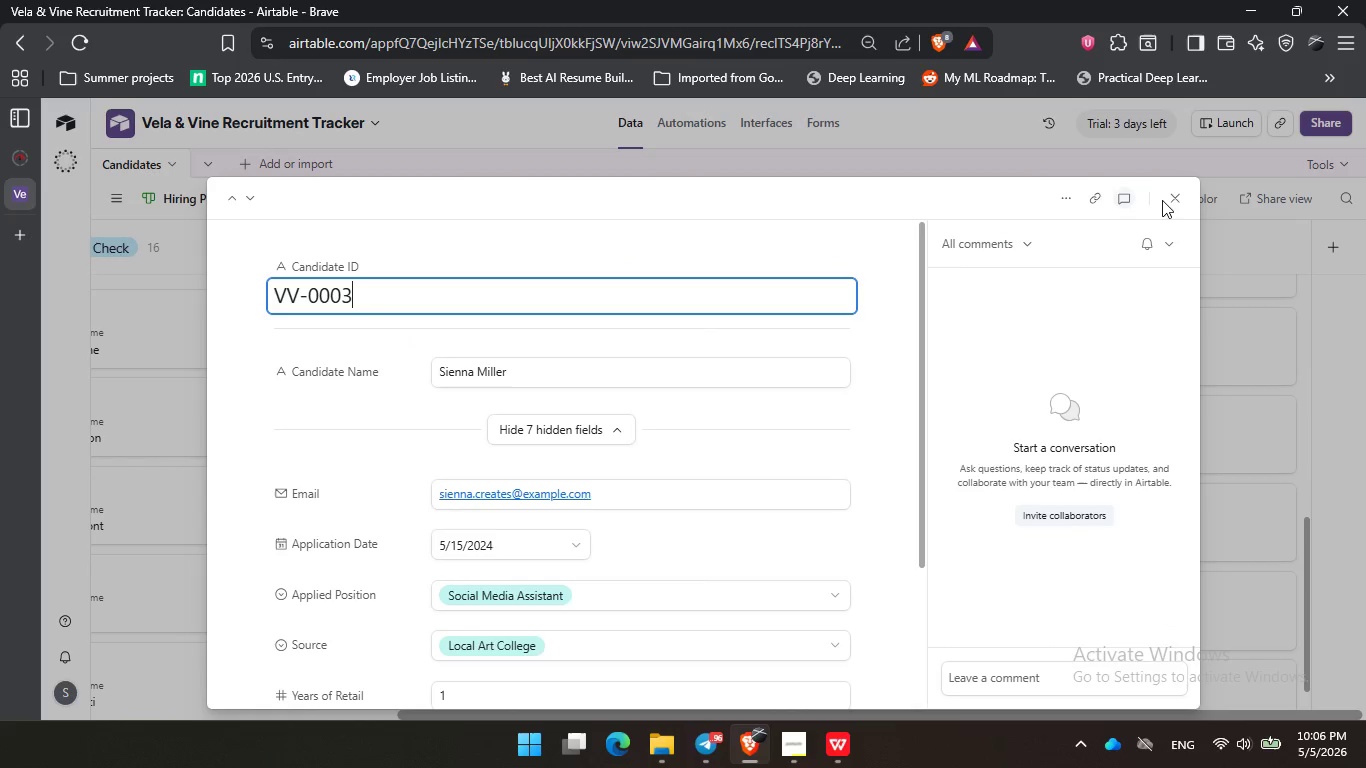 
left_click([1168, 199])
 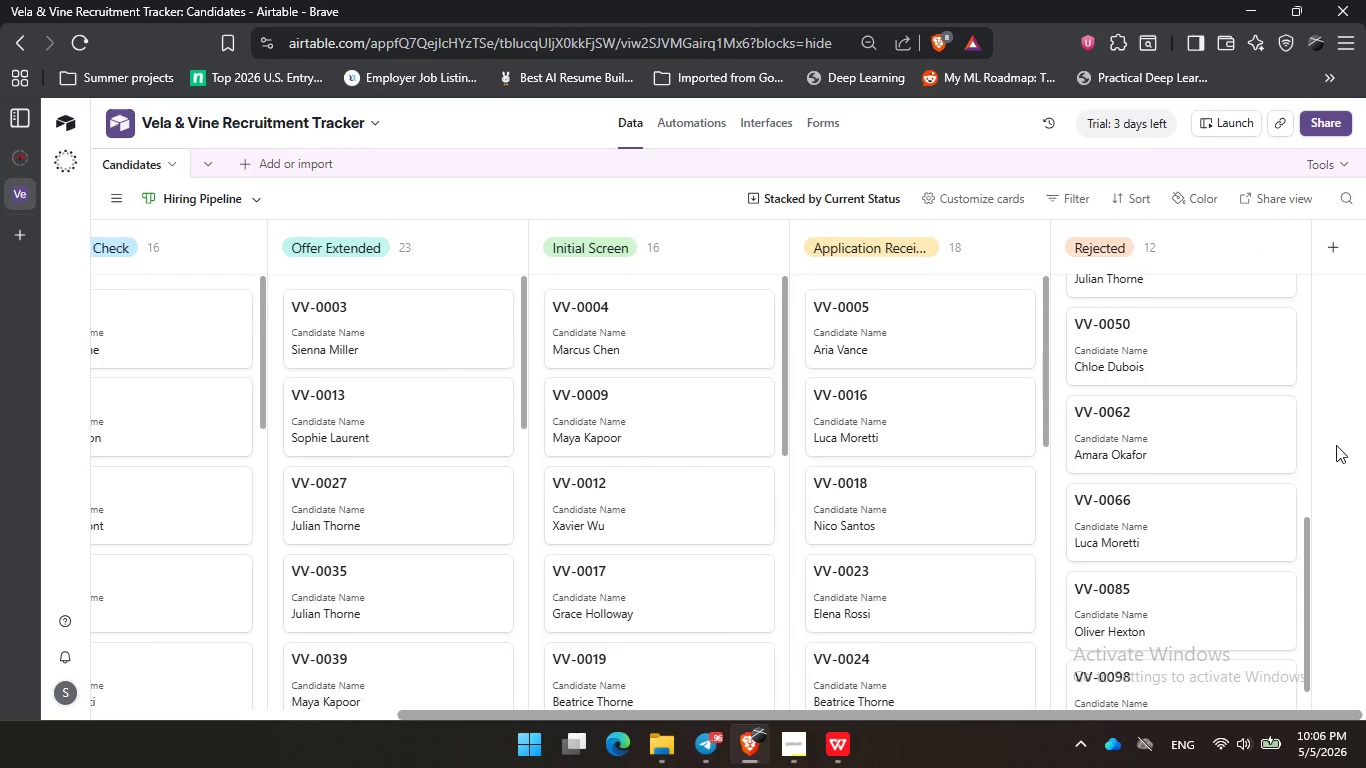 
scroll: coordinate [1248, 437], scroll_direction: up, amount: 11.0
 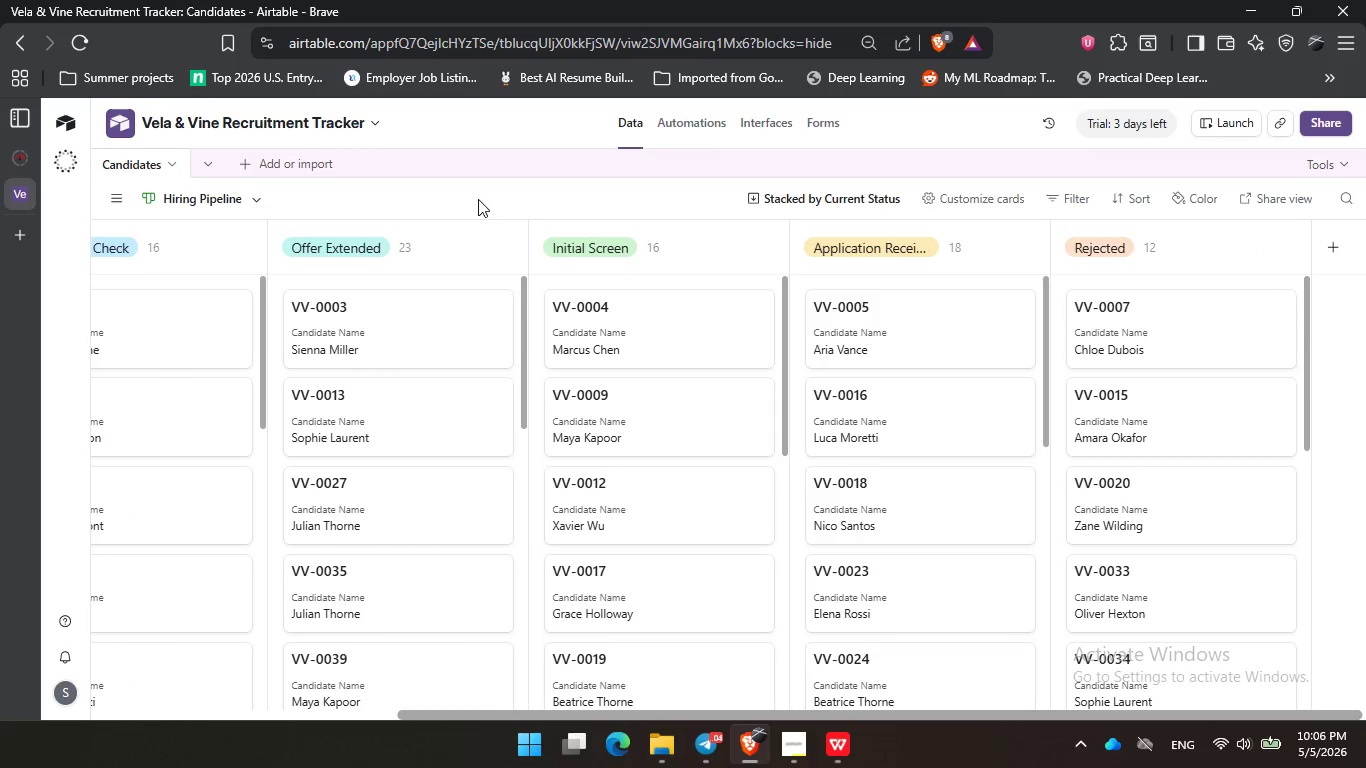 
left_click([672, 203])
 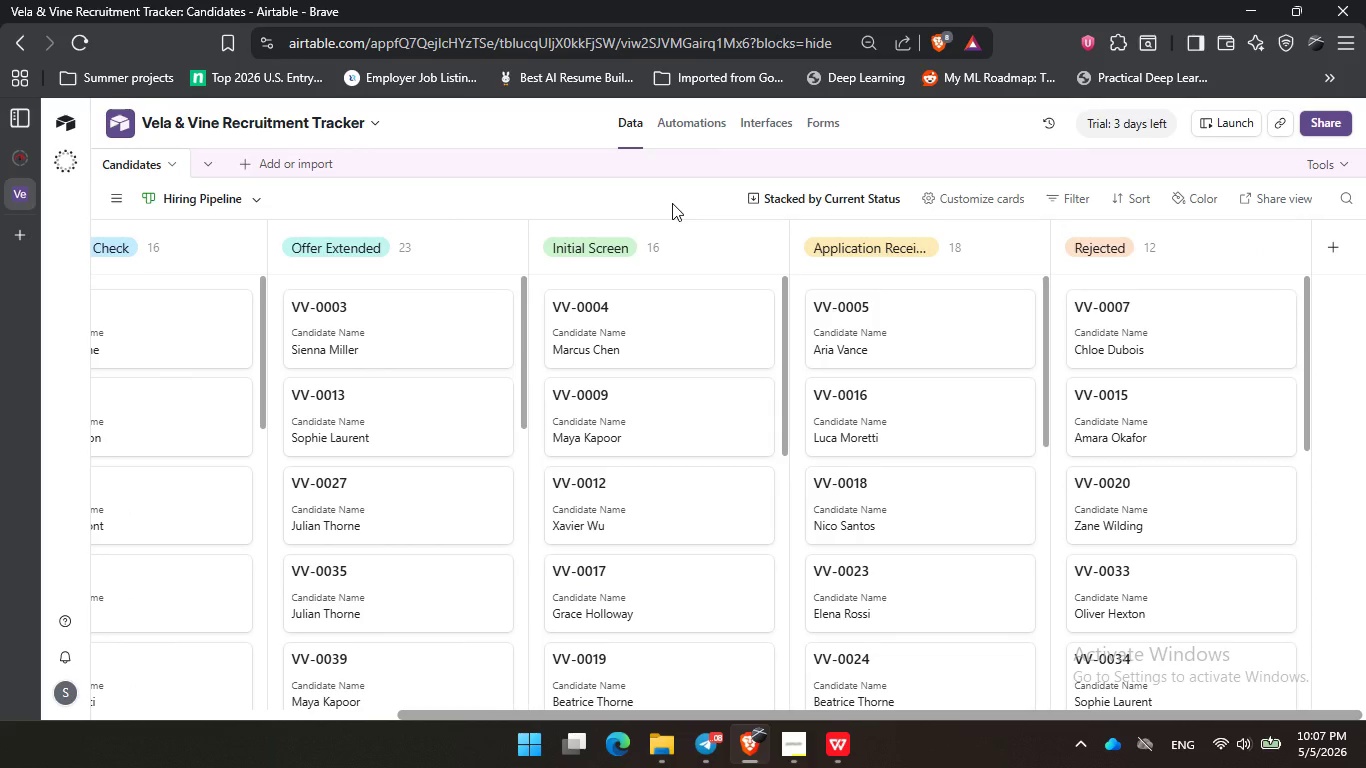 
wait(16.19)
 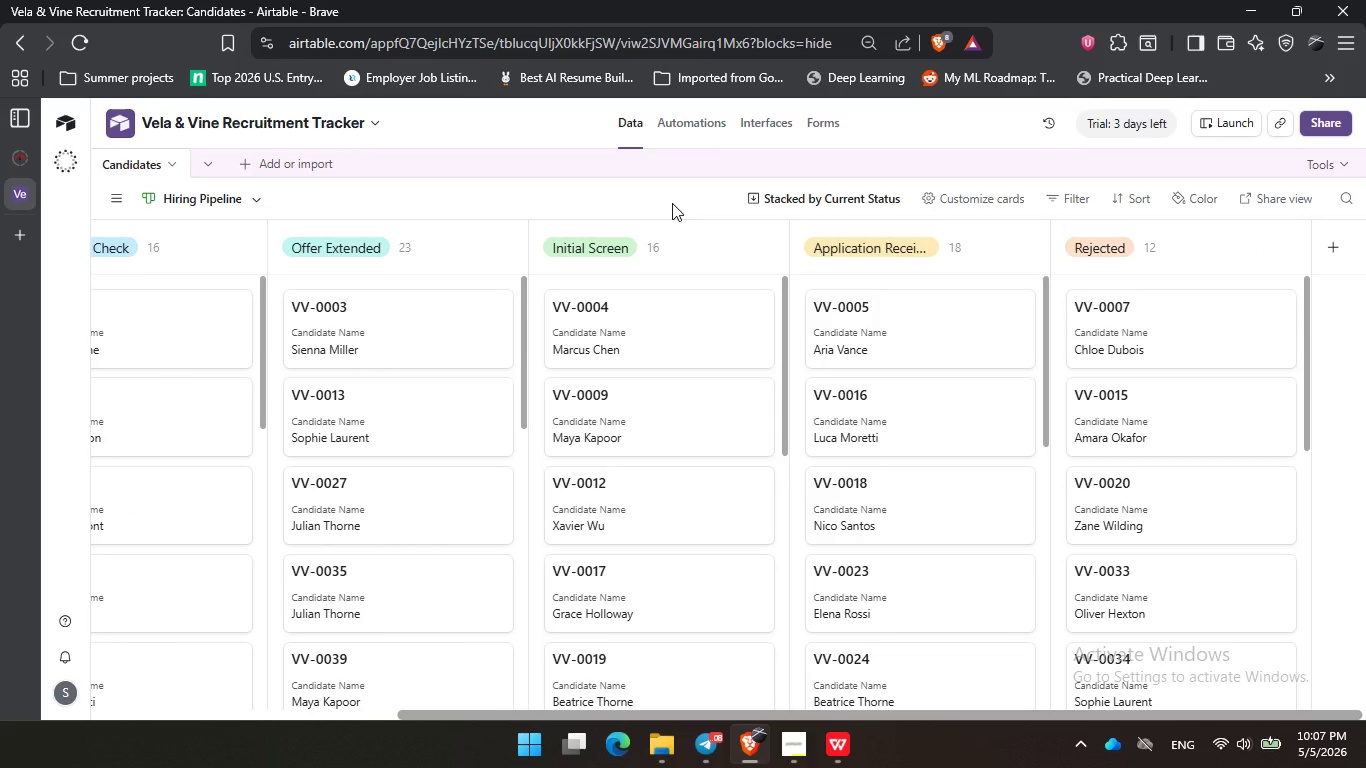 
left_click([209, 248])
 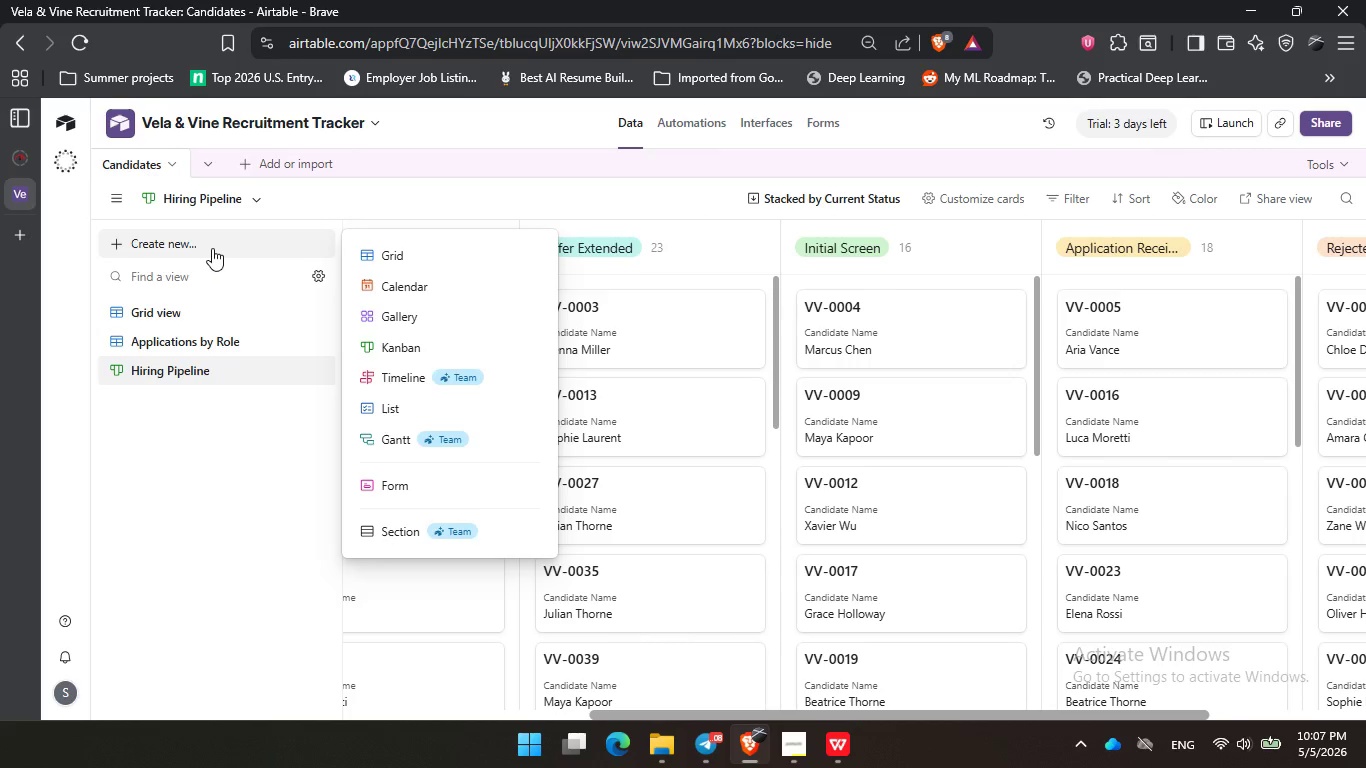 
left_click([364, 256])
 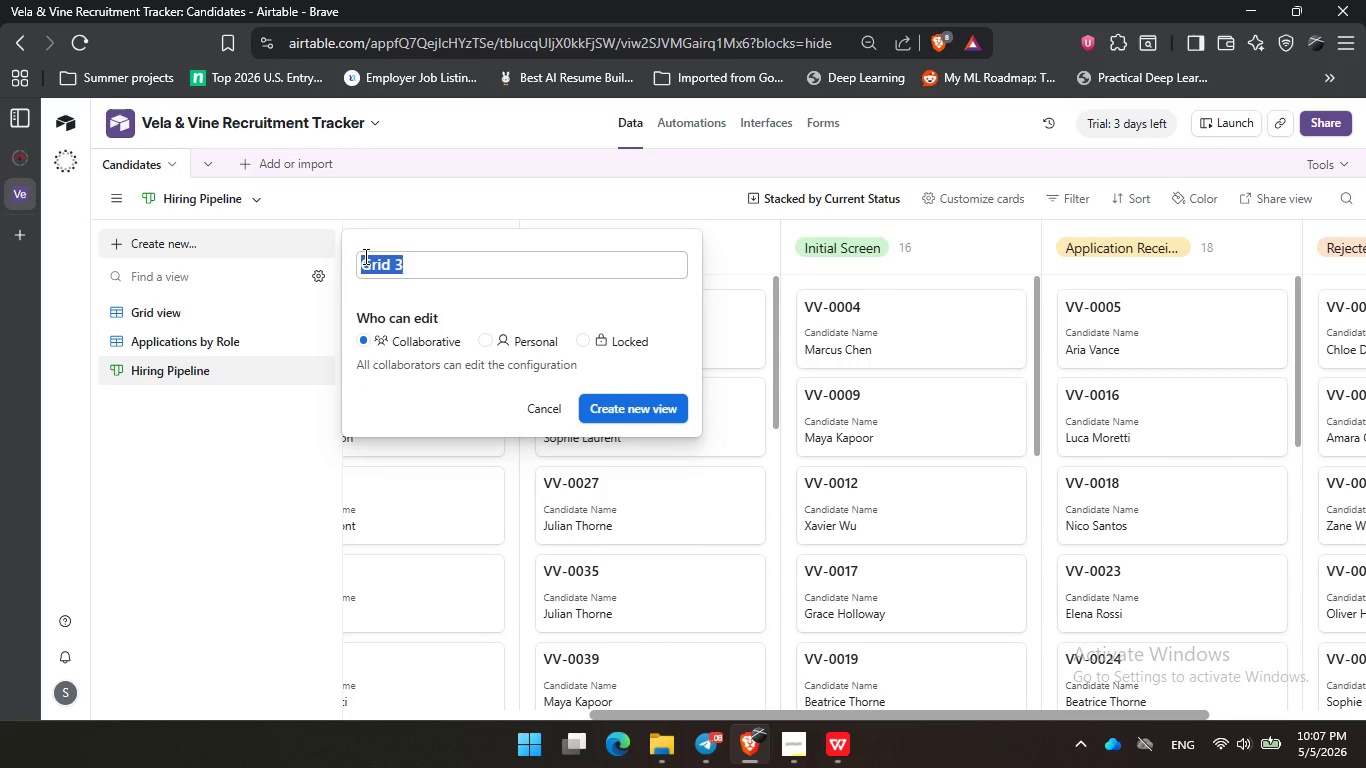 
type(Sp)
key(Backspace)
type(ource Performance)
 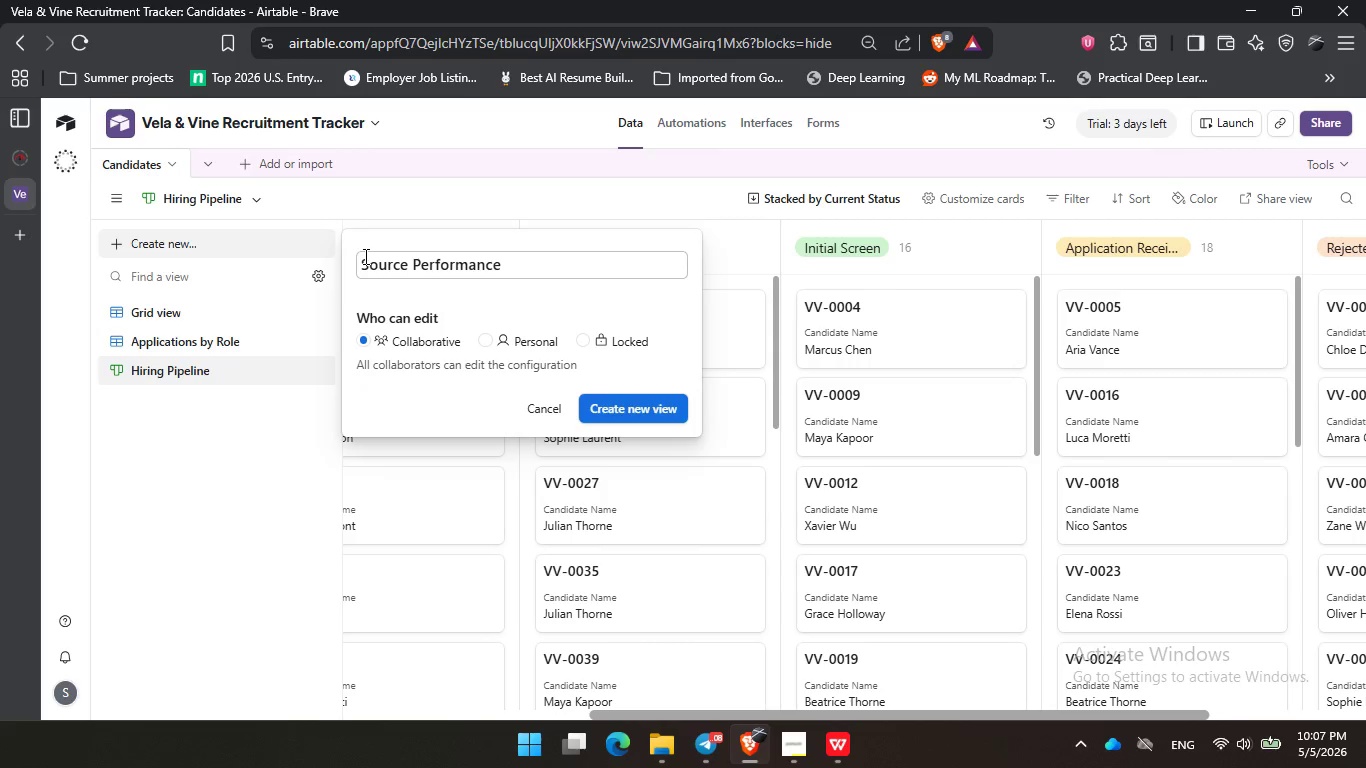 
key(Enter)
 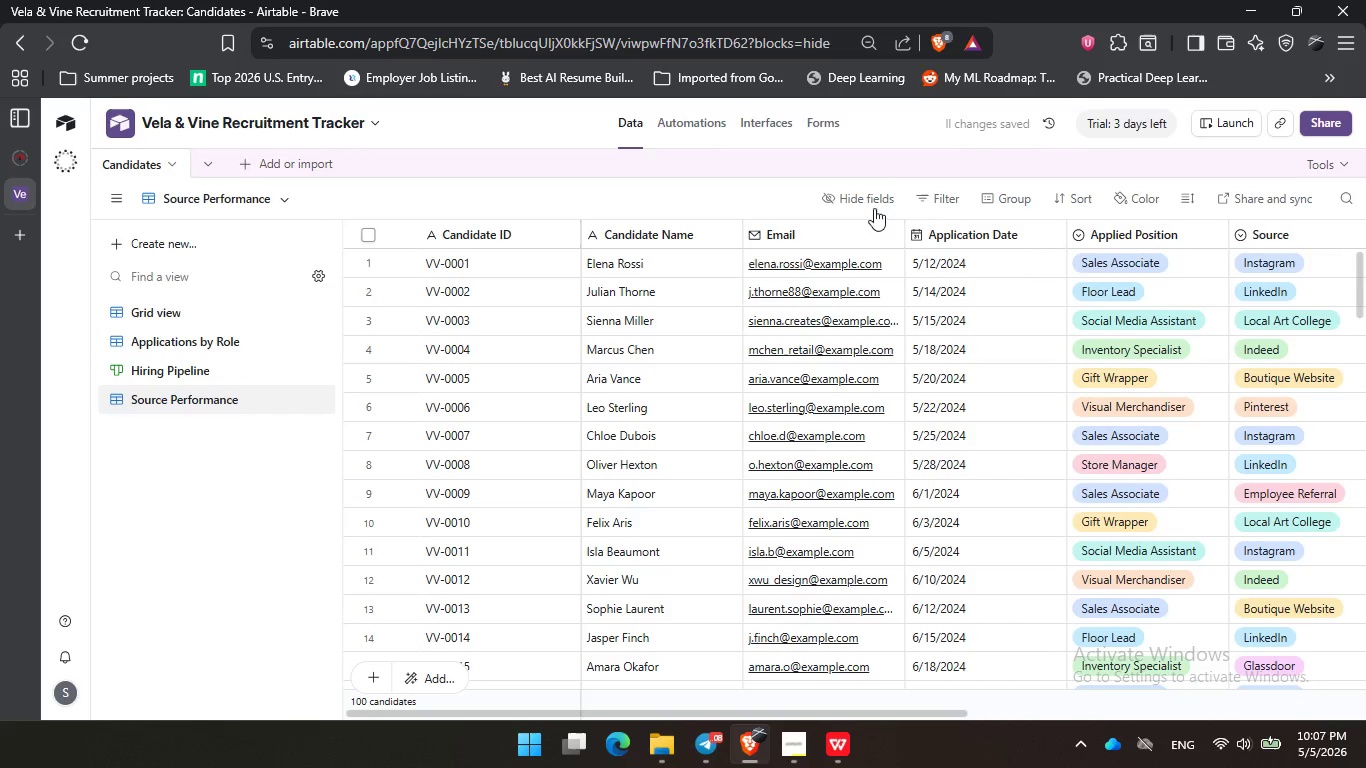 
left_click([1003, 199])
 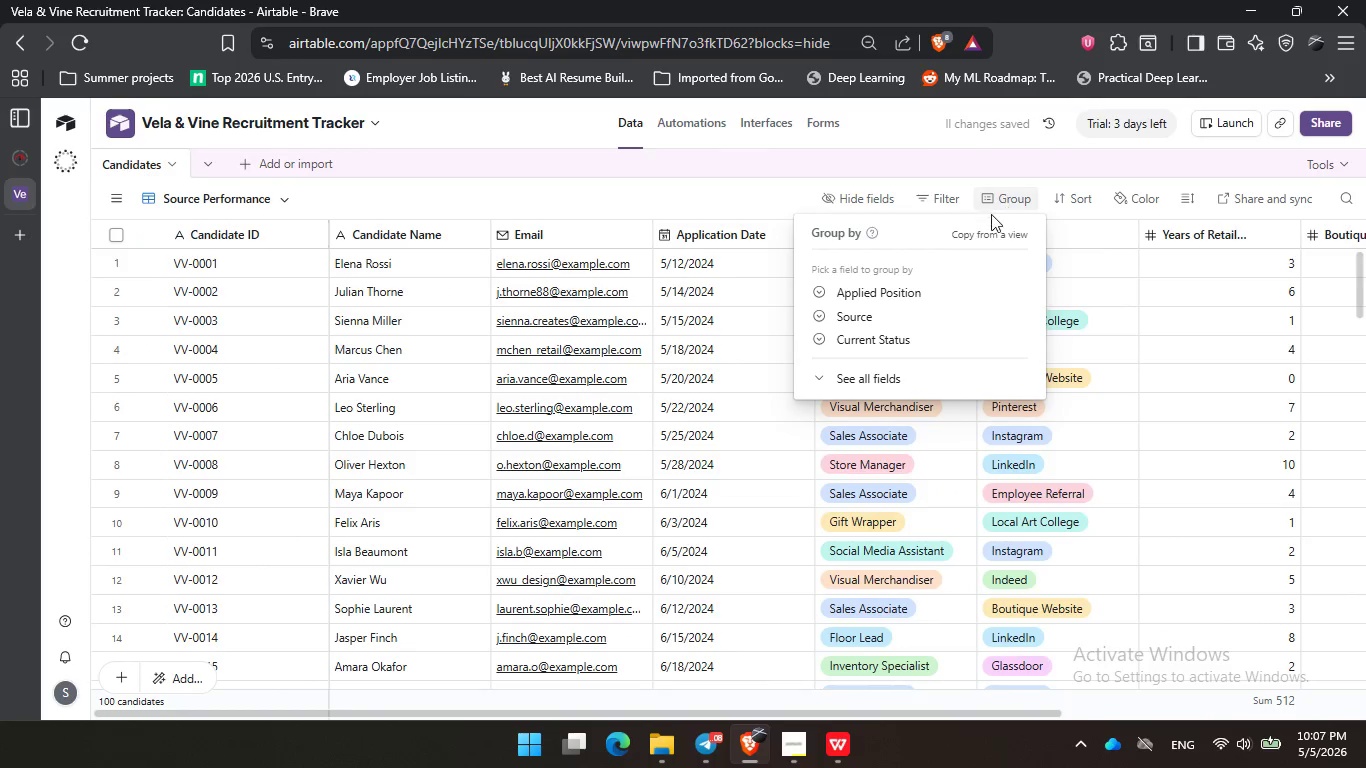 
left_click([839, 311])
 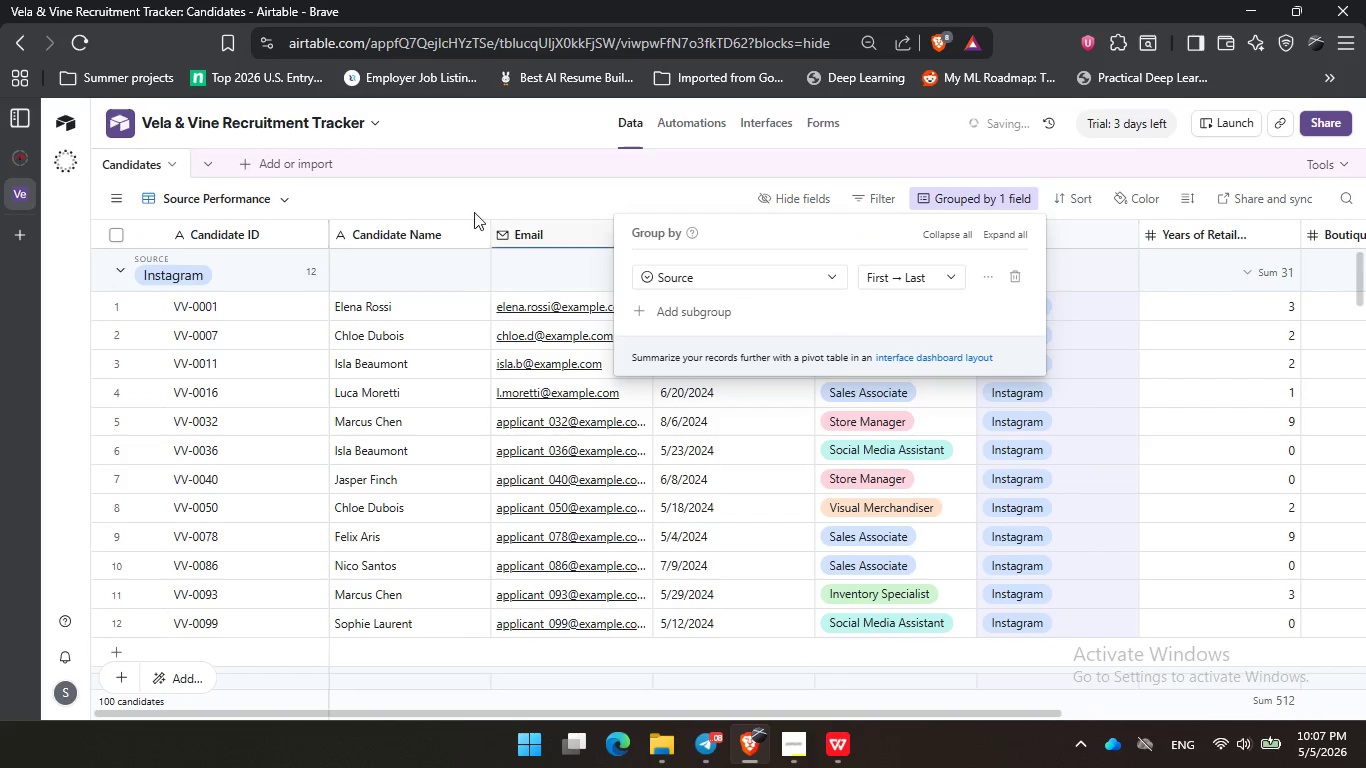 
left_click([431, 192])
 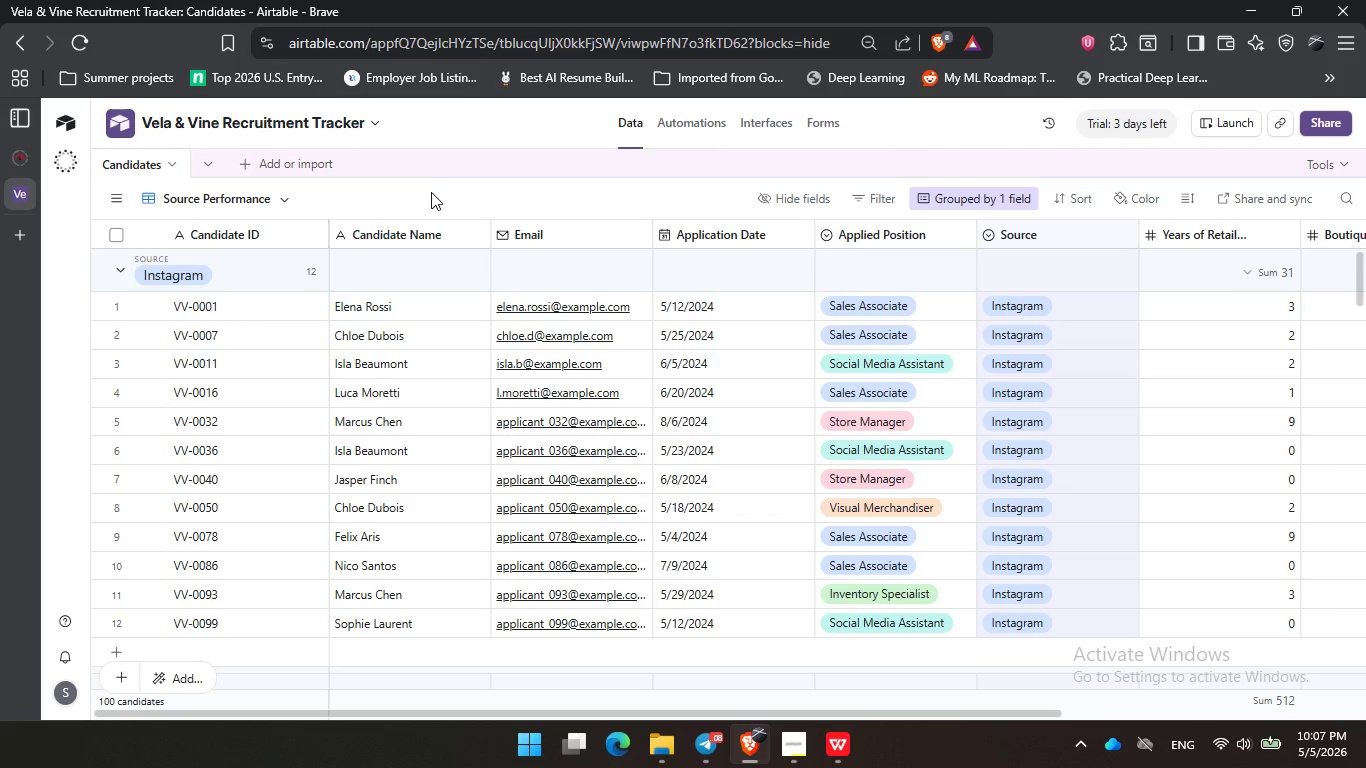 
wait(6.38)
 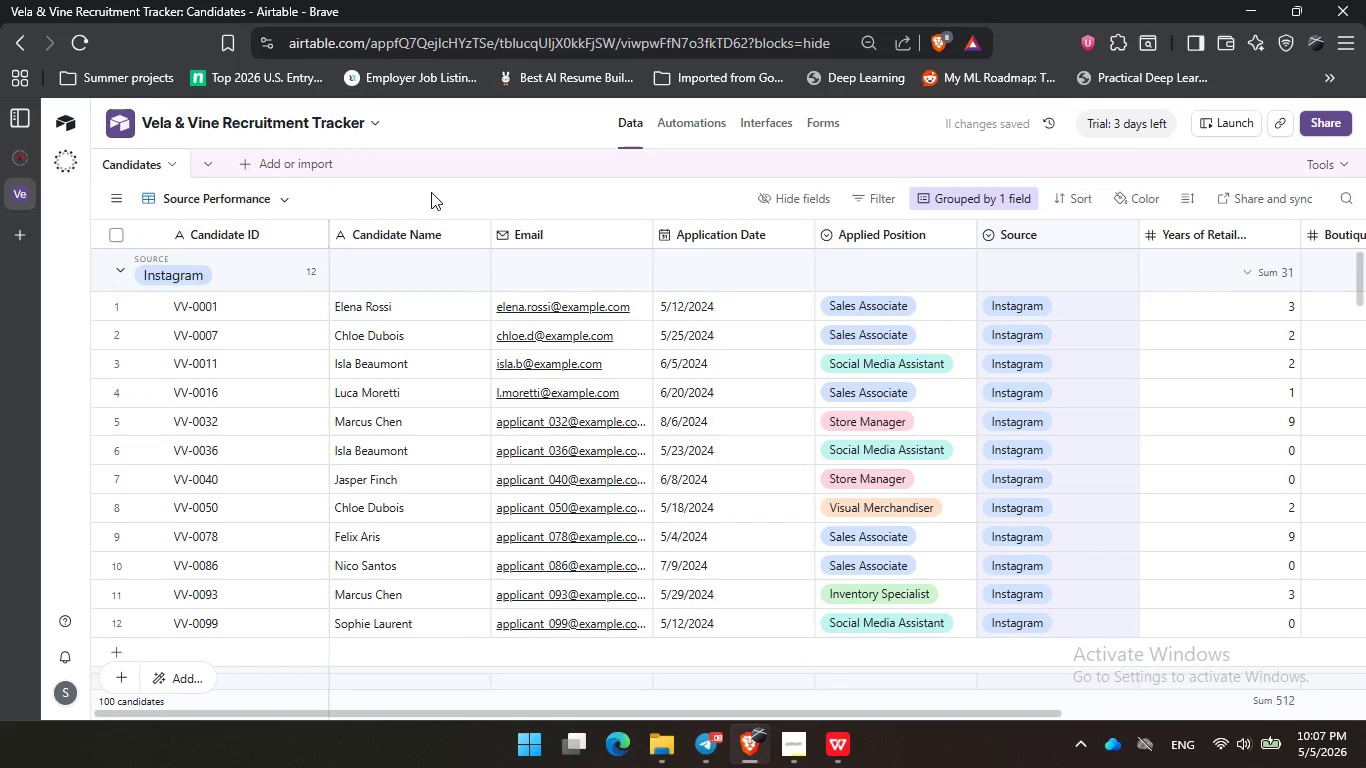 
left_click([278, 697])
 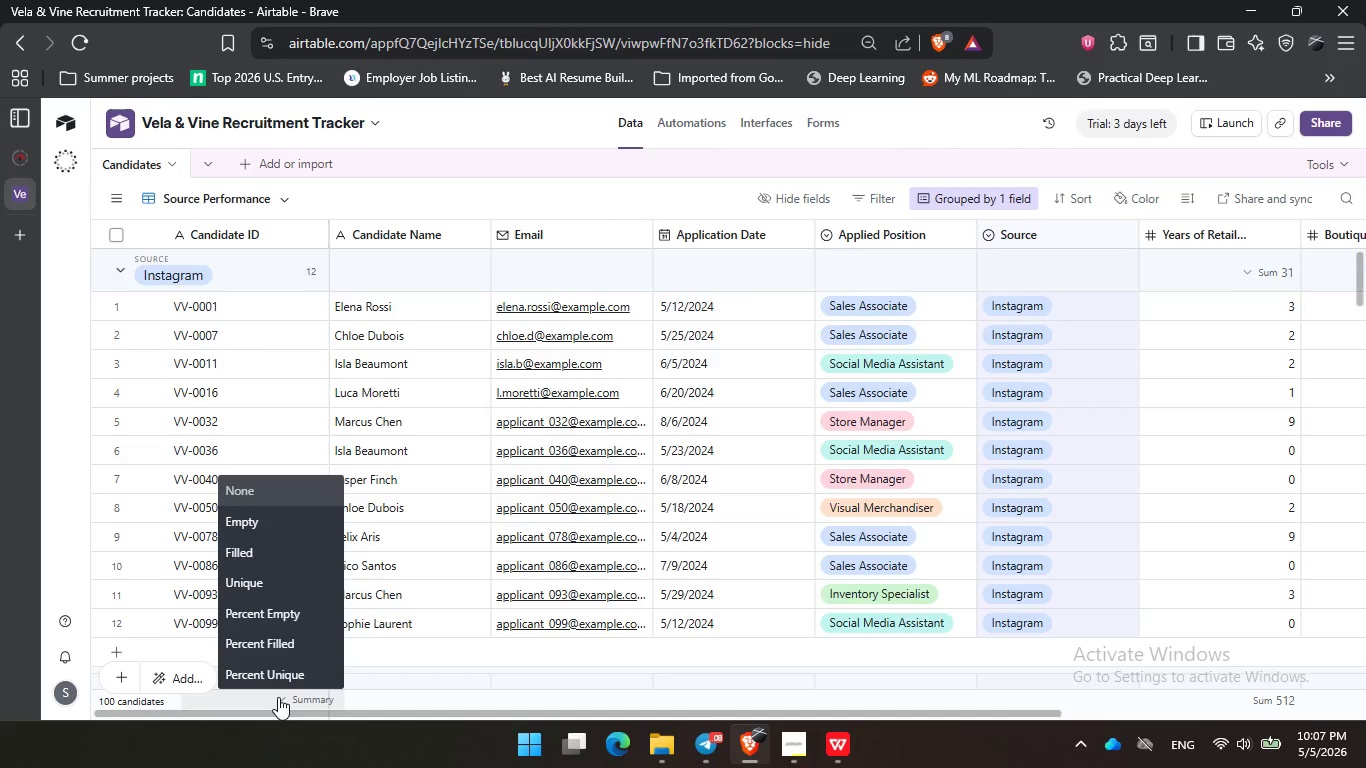 
left_click([278, 697])
 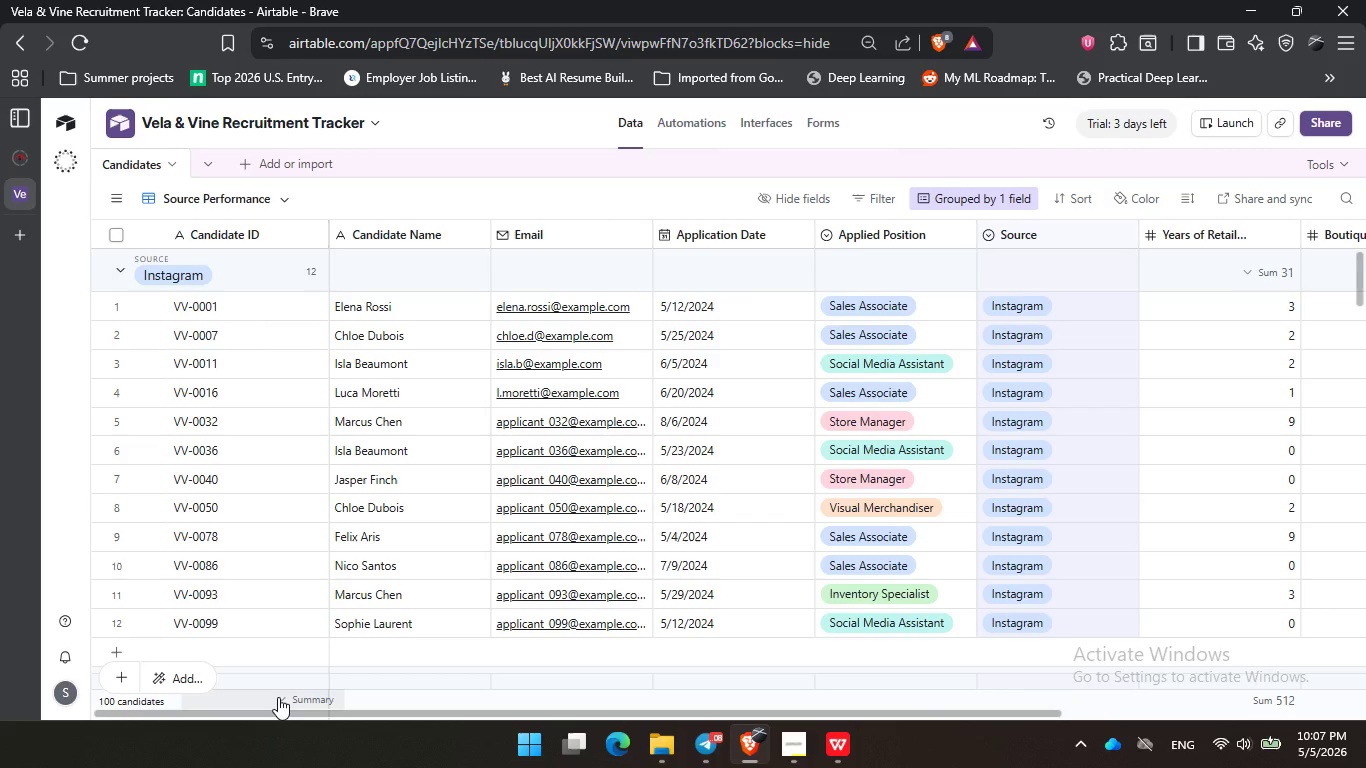 
wait(10.69)
 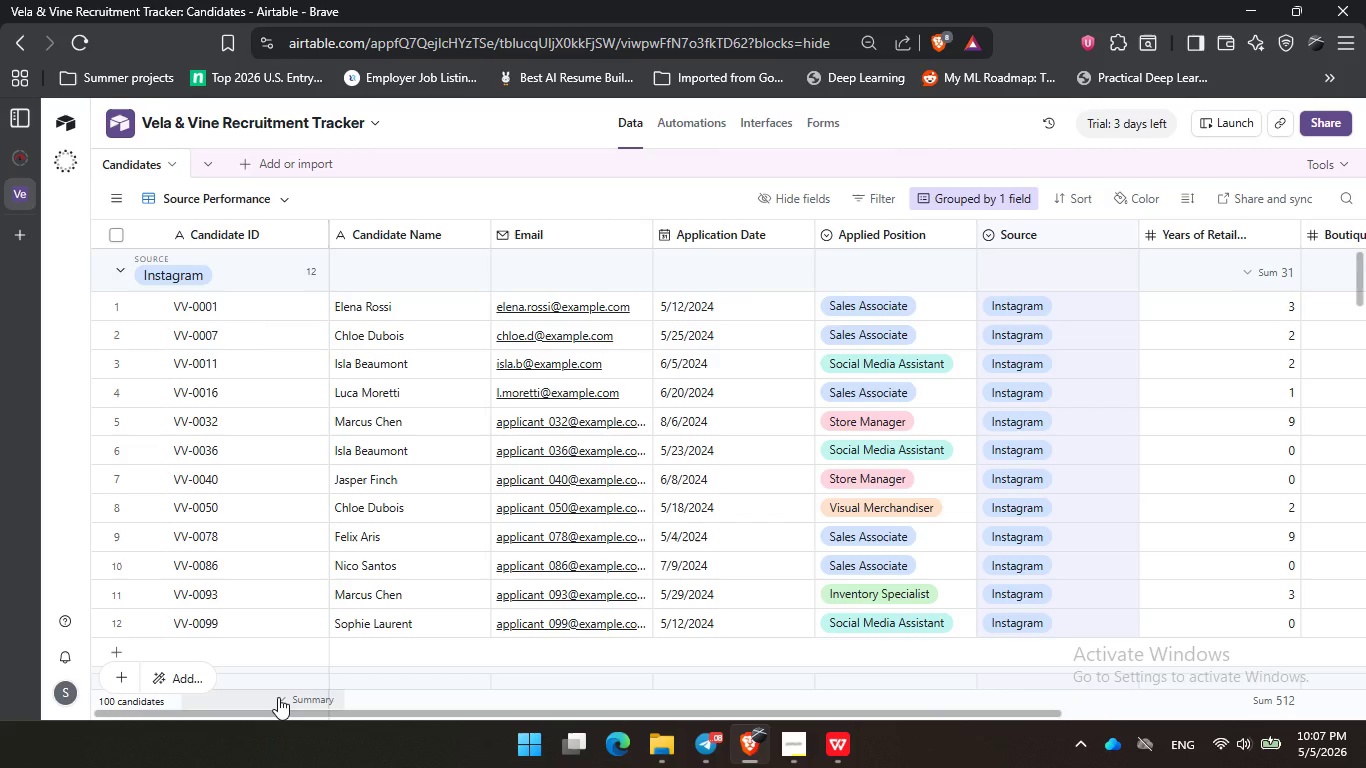 
left_click([805, 752])